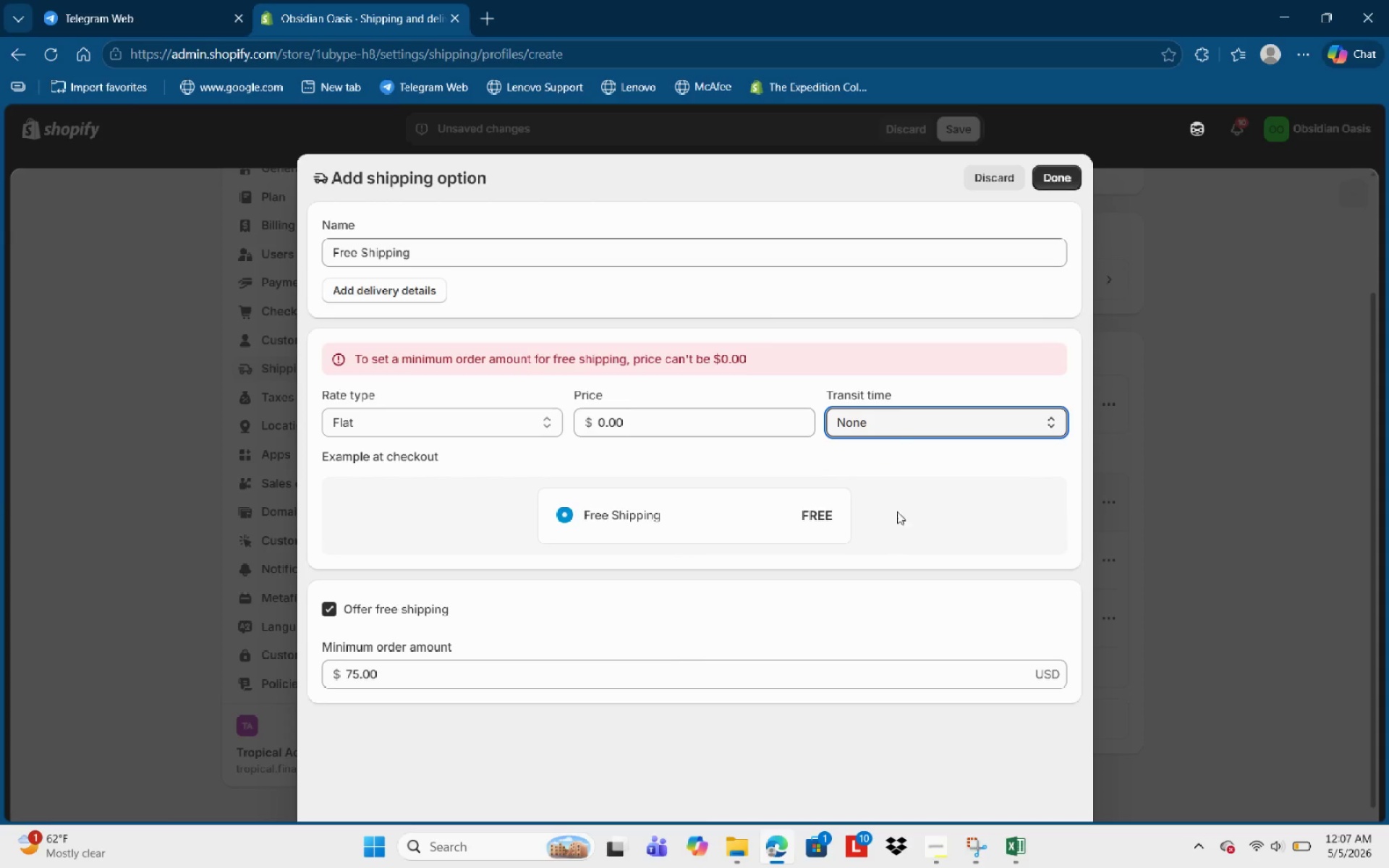 
left_click([888, 421])
 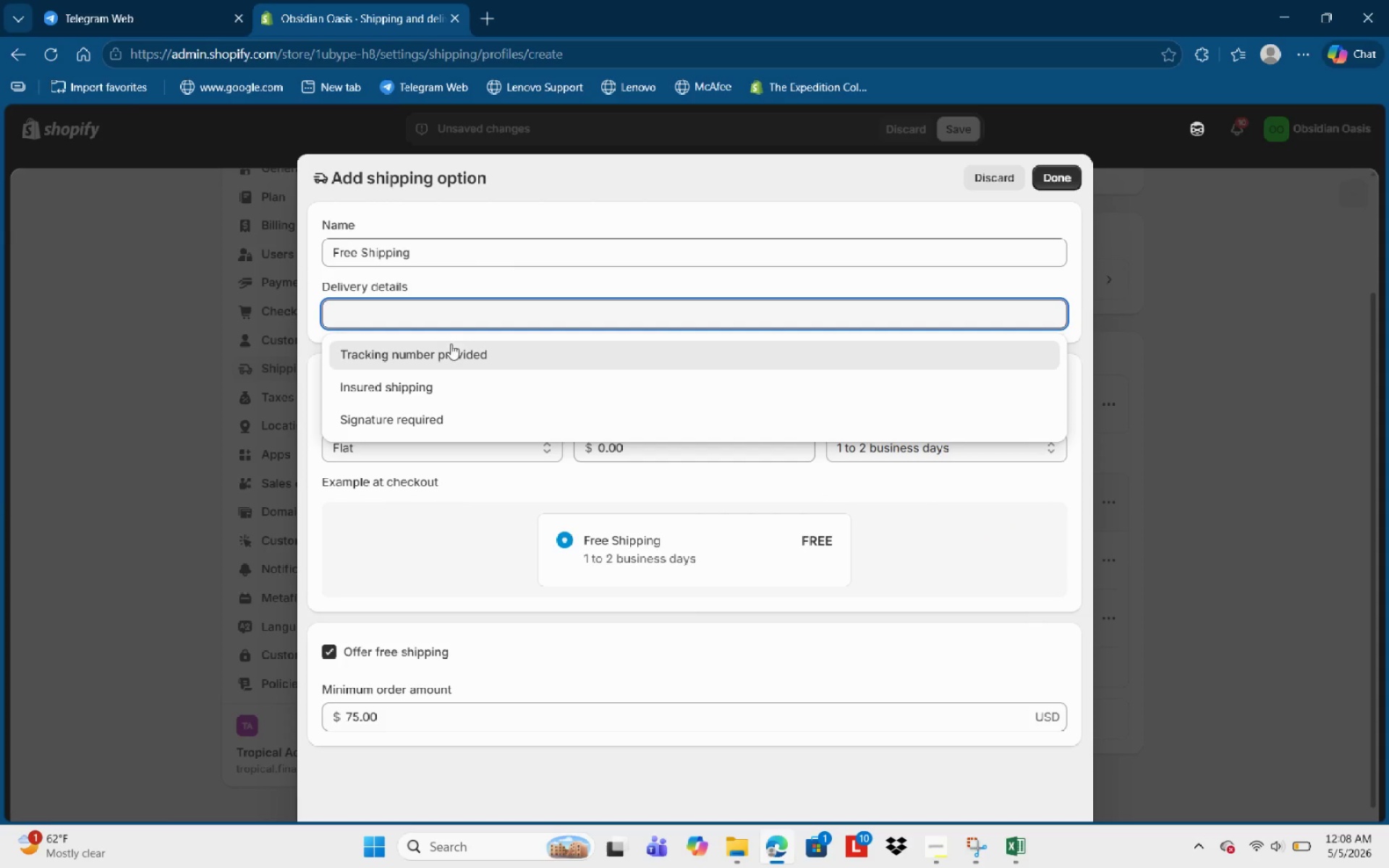 
wait(6.02)
 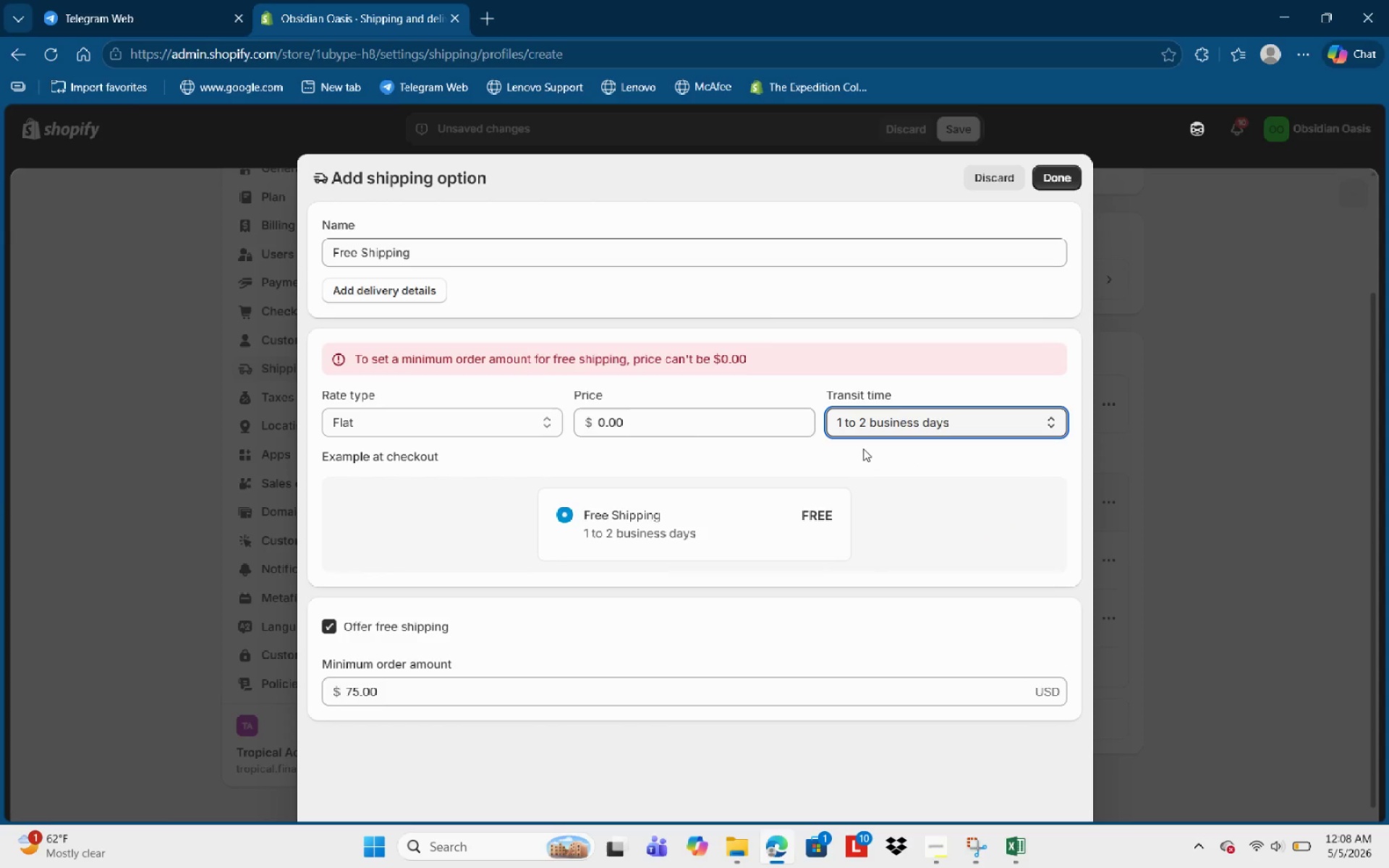 
left_click([511, 340])
 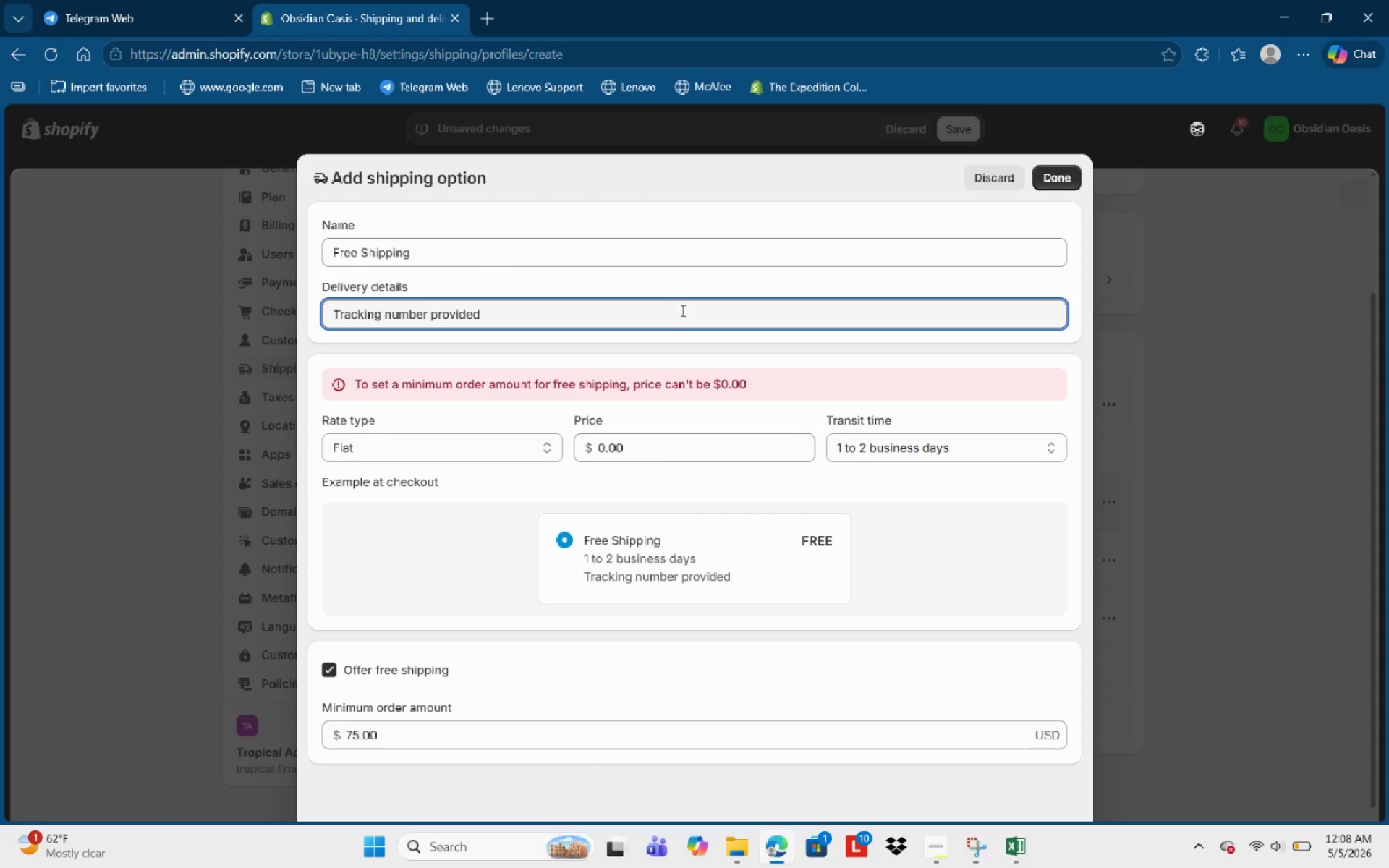 
left_click_drag(start_coordinate=[676, 310], to_coordinate=[286, 309])
 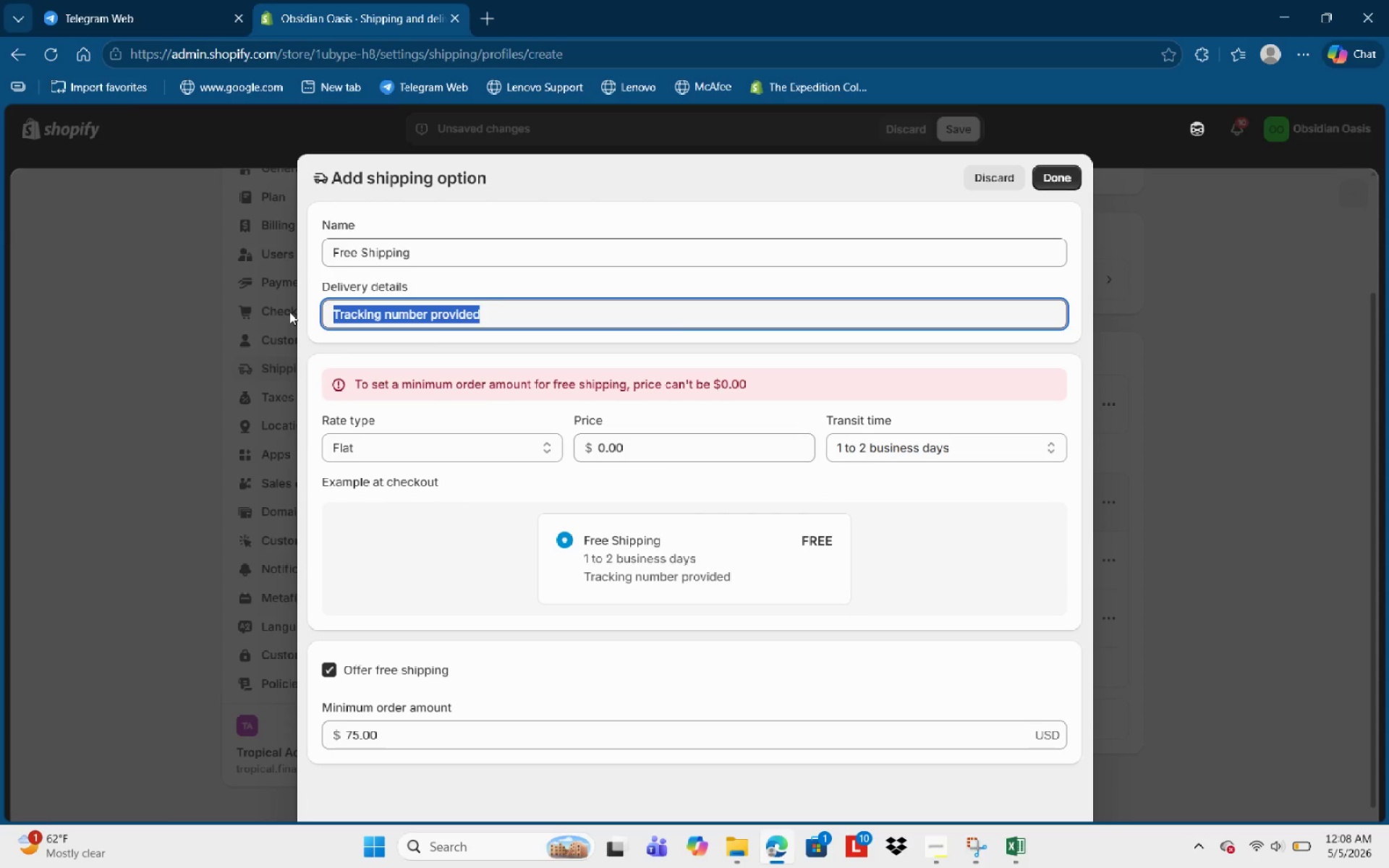 
key(Backspace)
 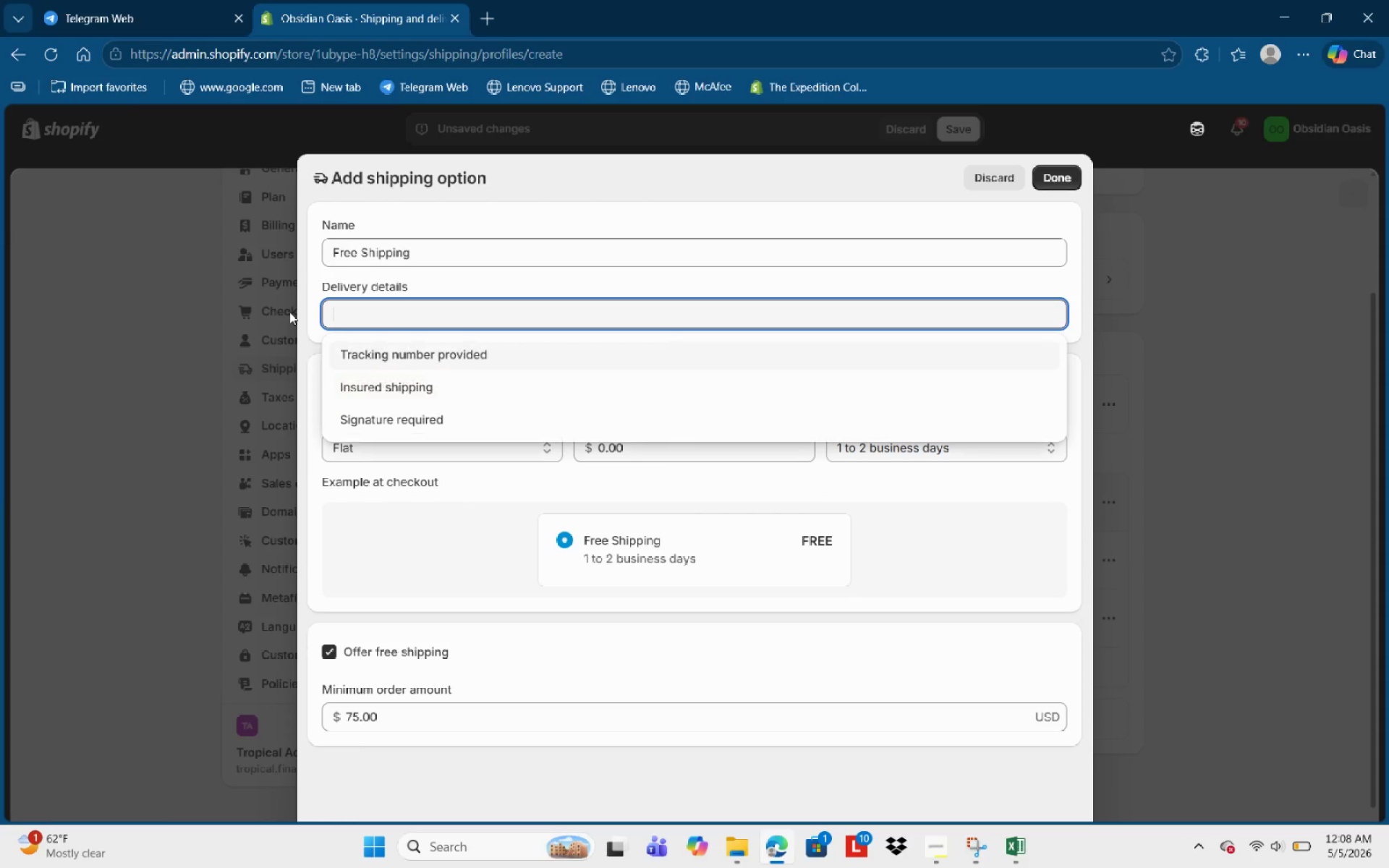 
key(Backspace)
 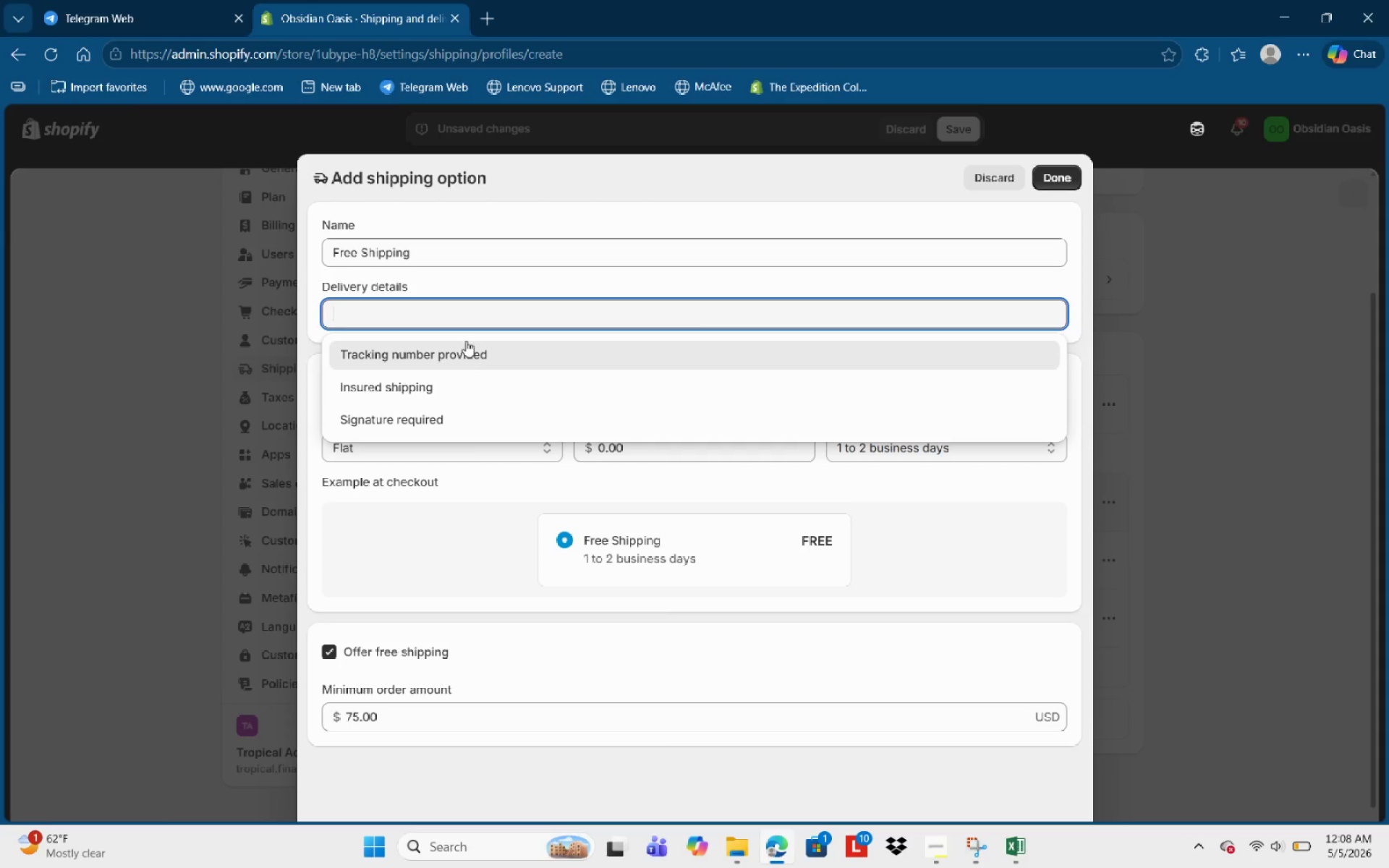 
left_click([454, 260])
 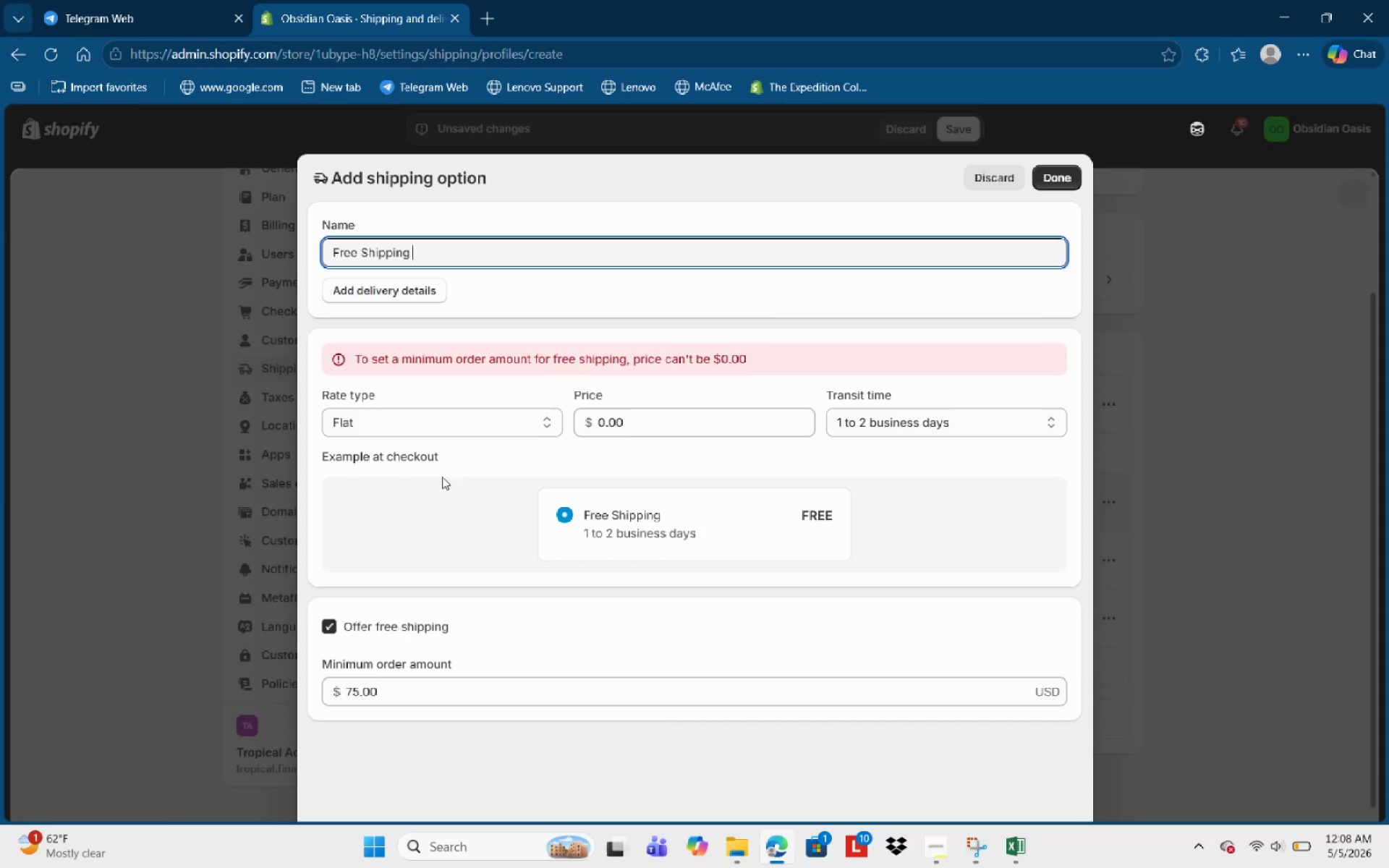 
wait(31.91)
 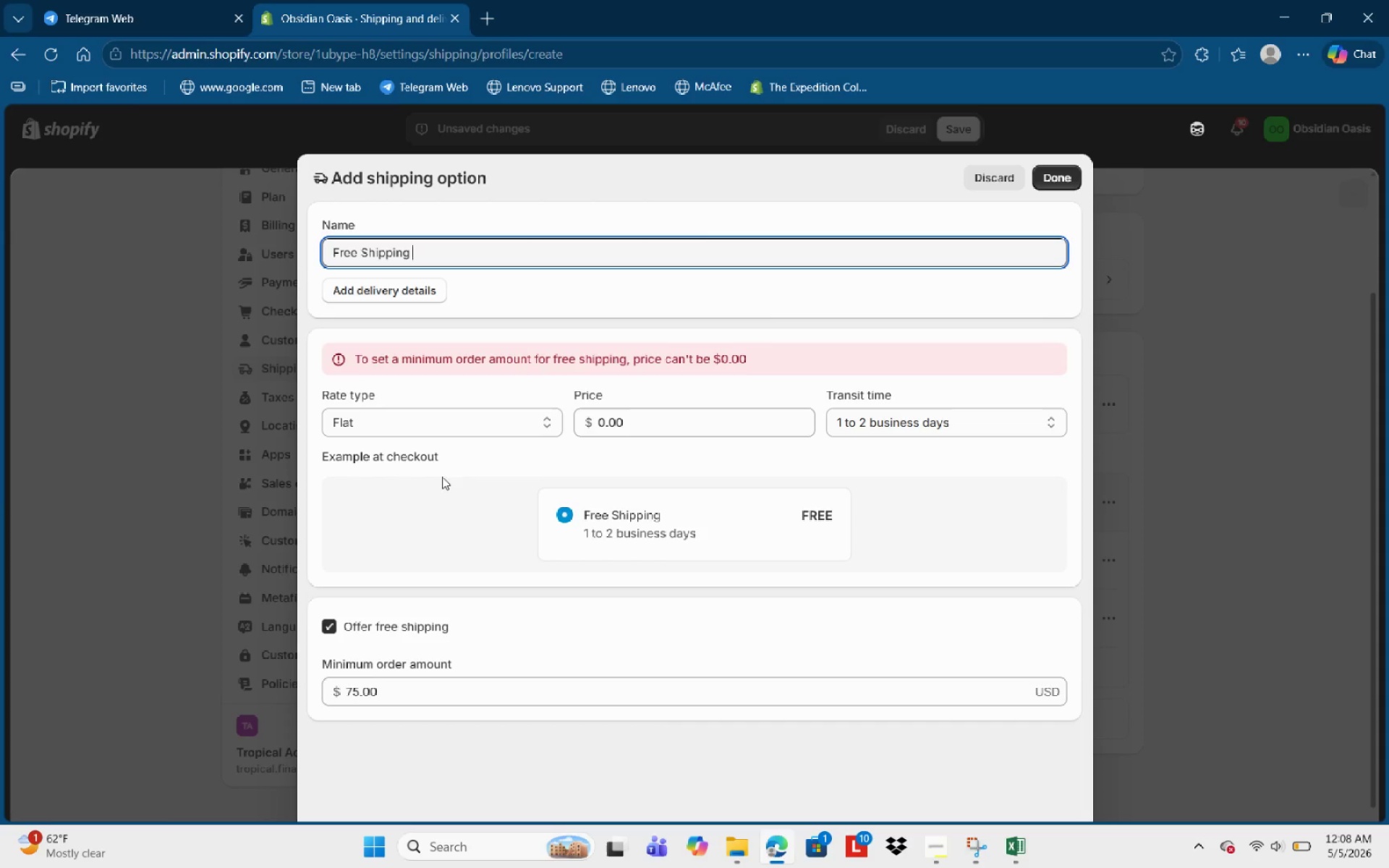 
left_click_drag(start_coordinate=[671, 422], to_coordinate=[540, 410])
 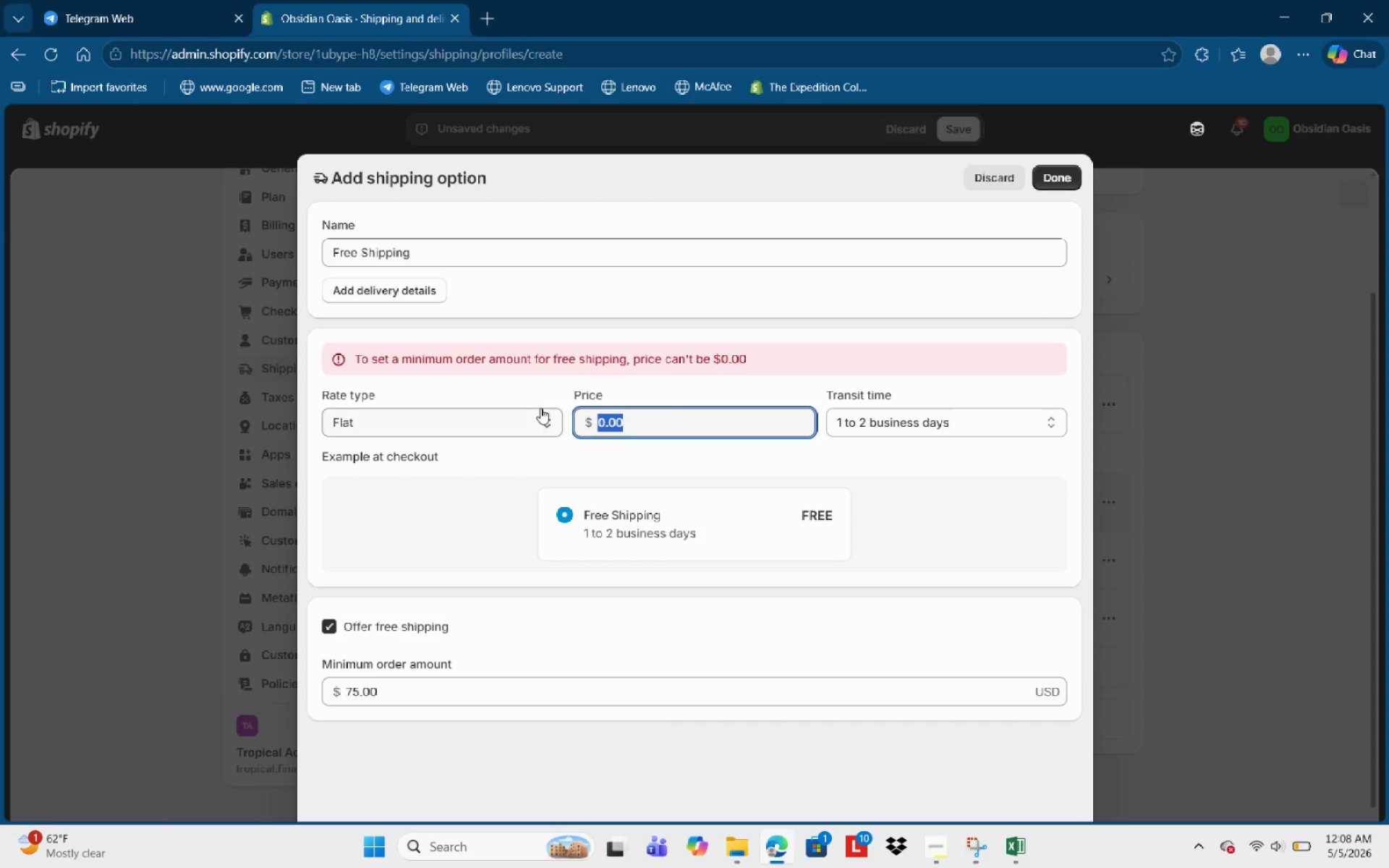 
key(Numpad1)
 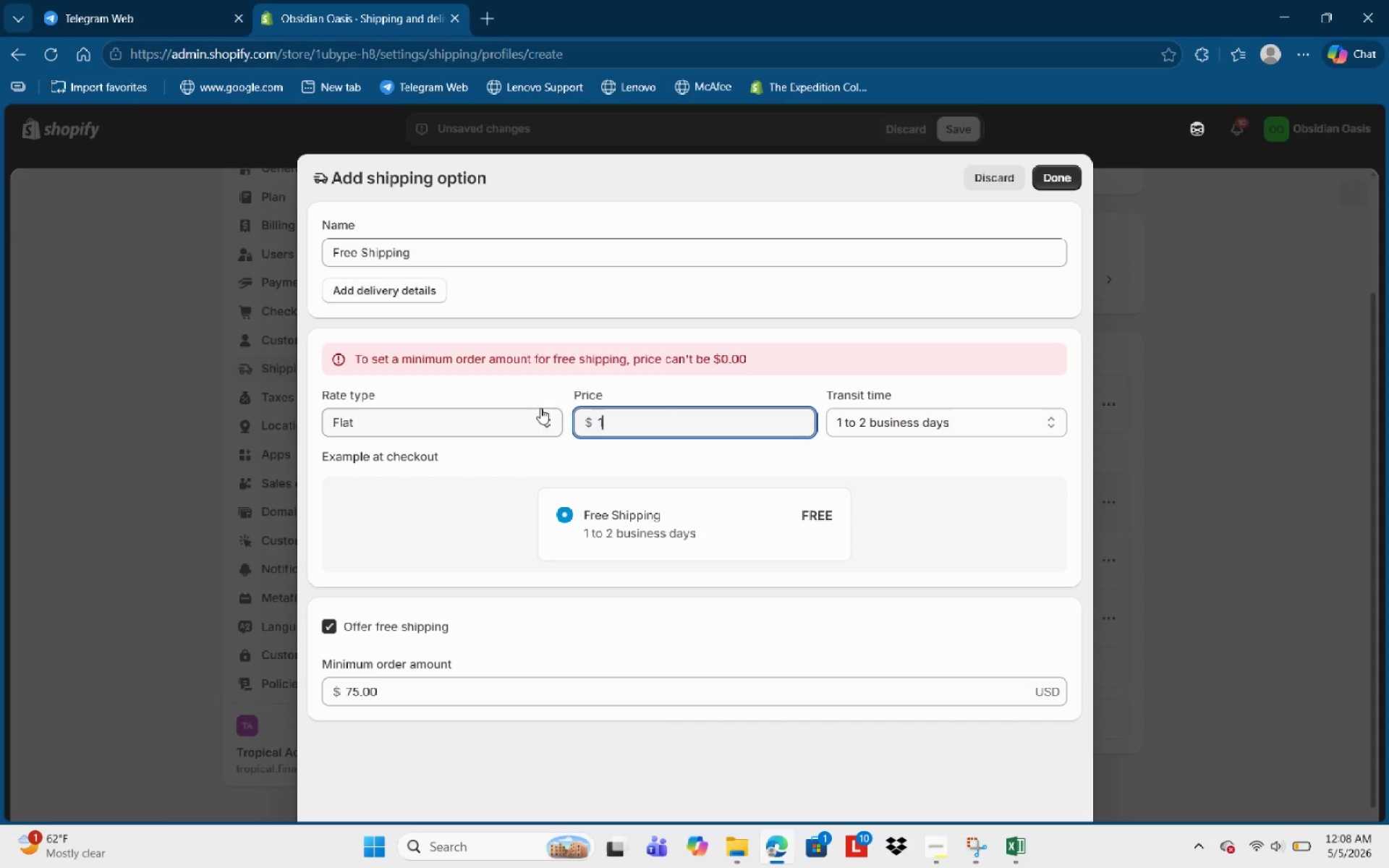 
key(Numpad0)
 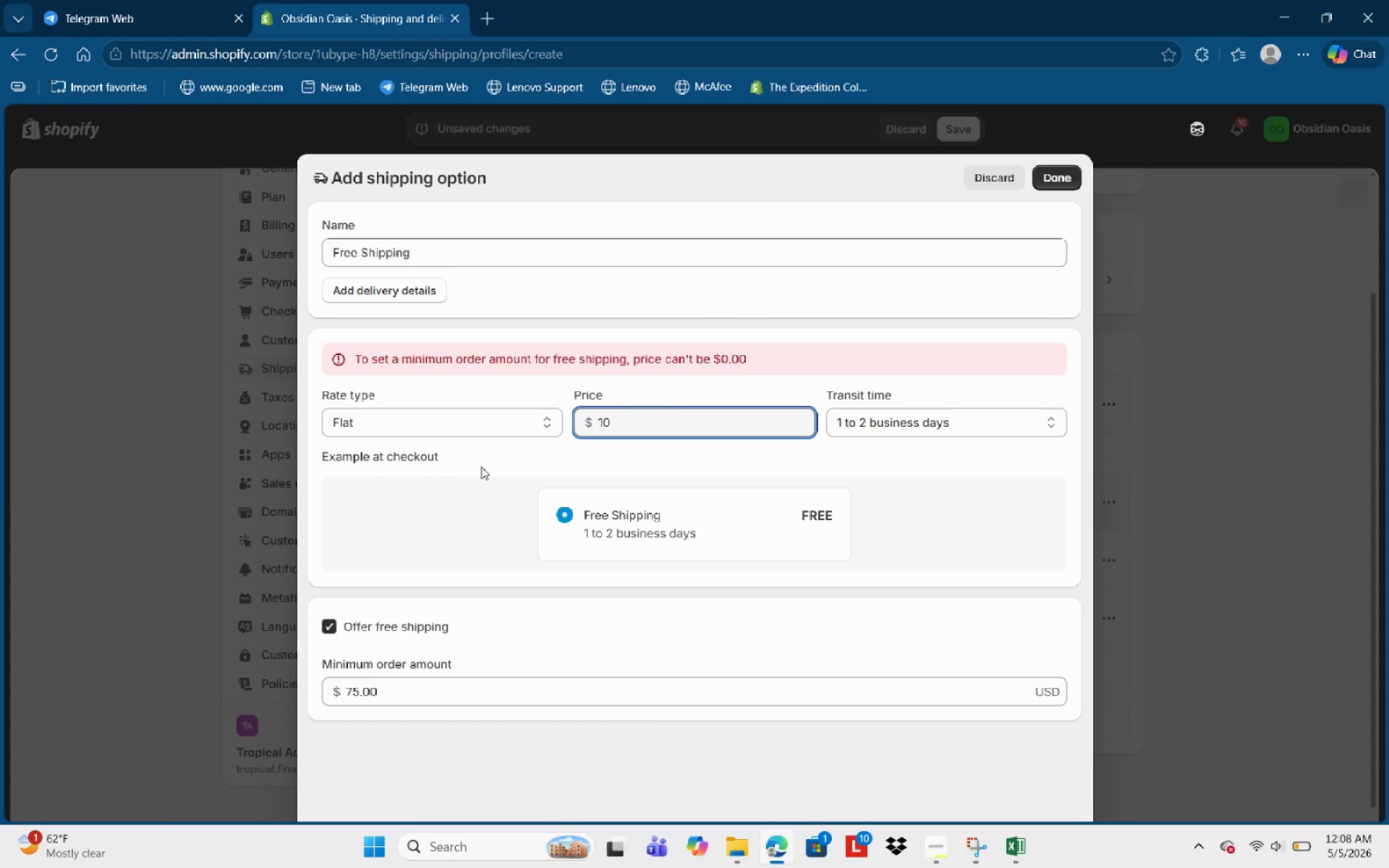 
left_click([480, 464])
 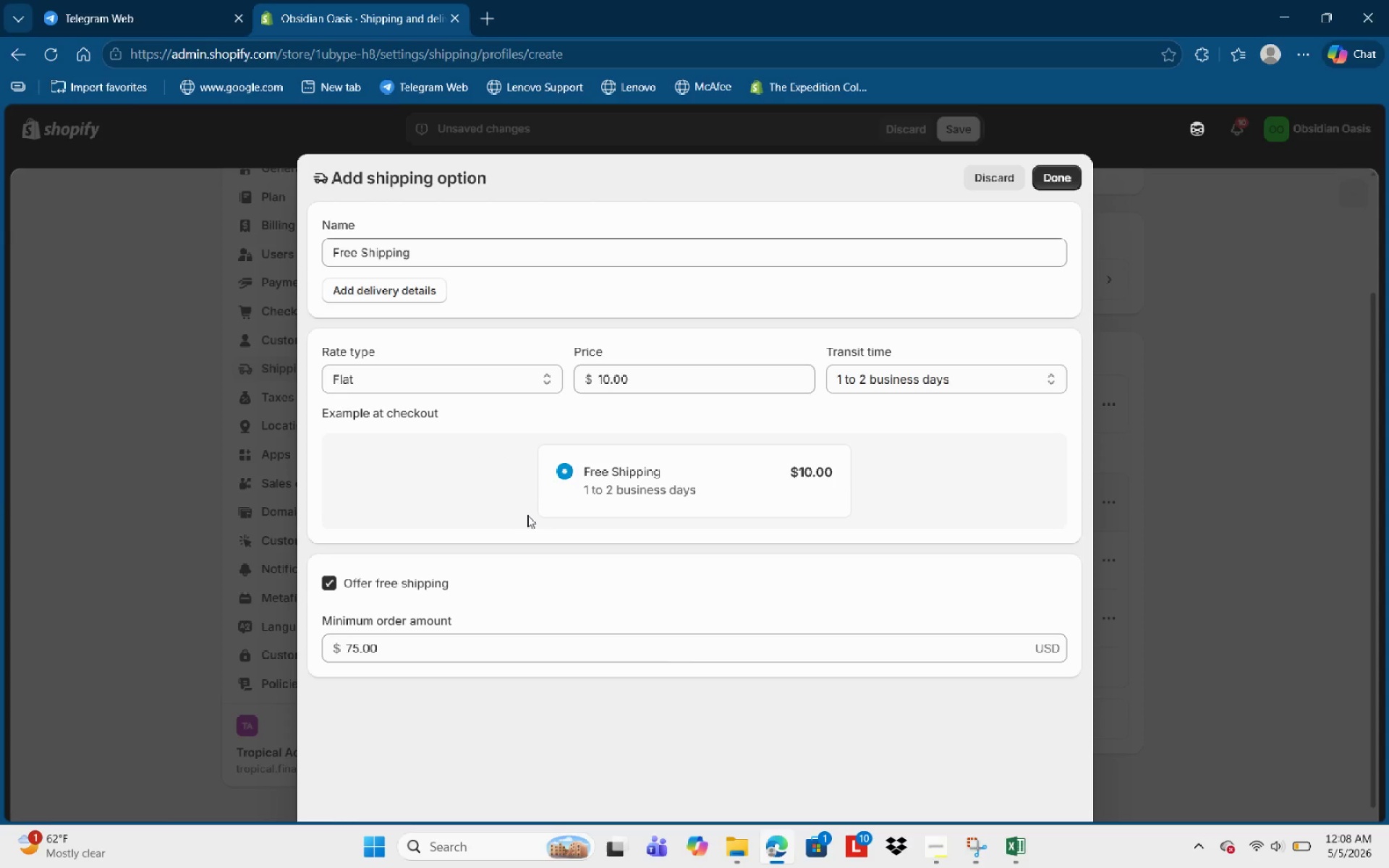 
scroll: coordinate [528, 520], scroll_direction: down, amount: 2.0
 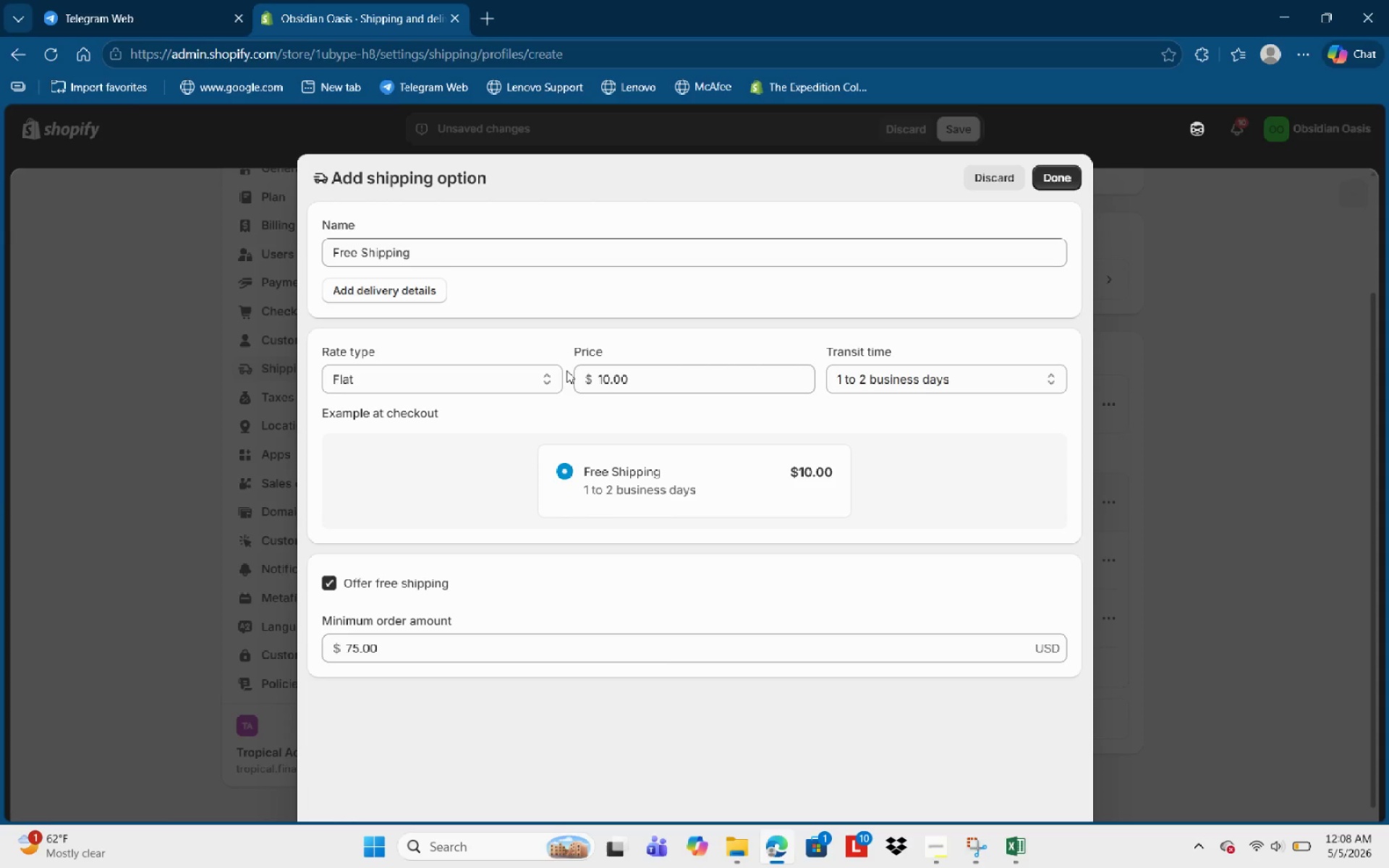 
wait(16.01)
 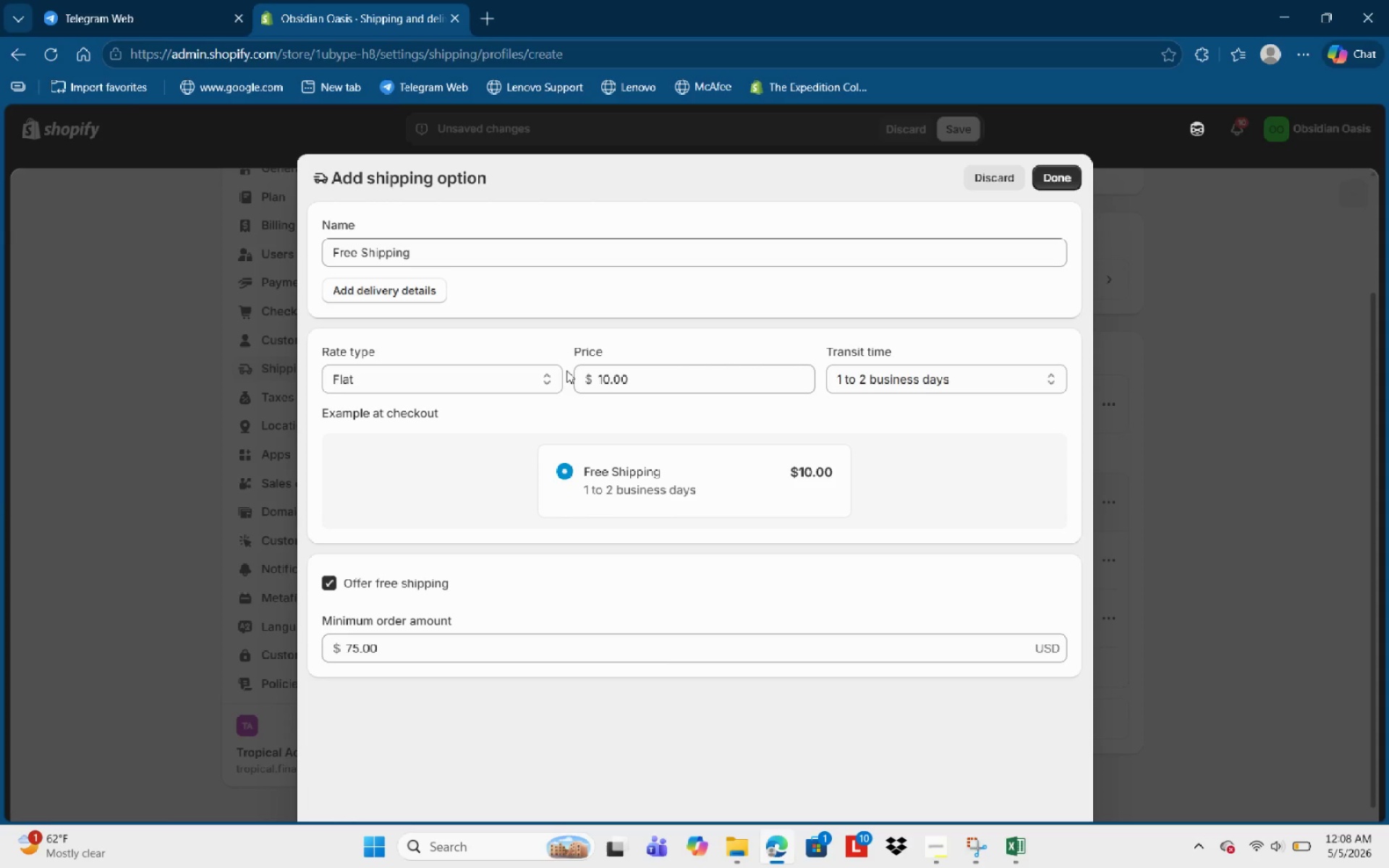 
left_click([1045, 182])
 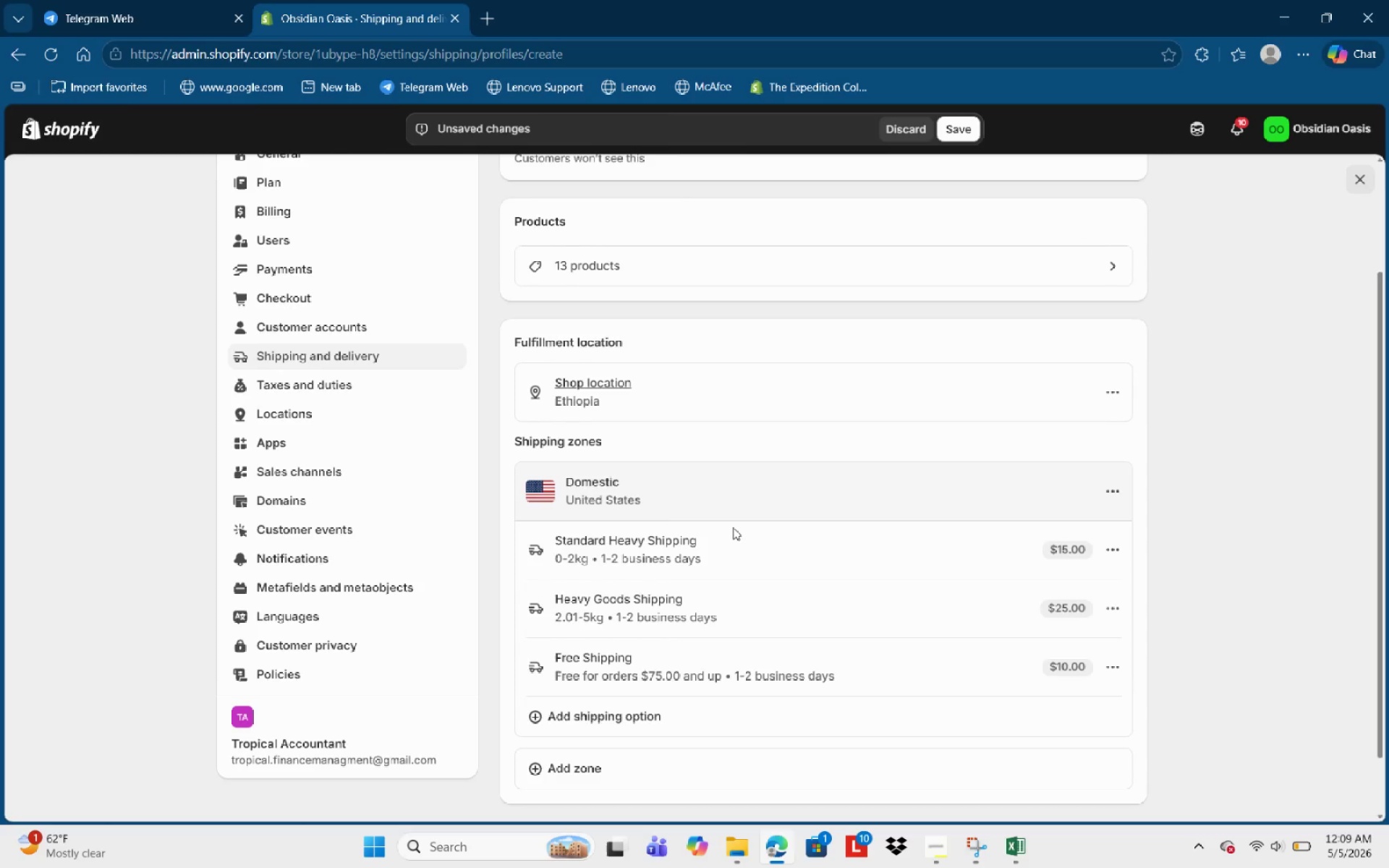 
scroll: coordinate [733, 527], scroll_direction: down, amount: 2.0
 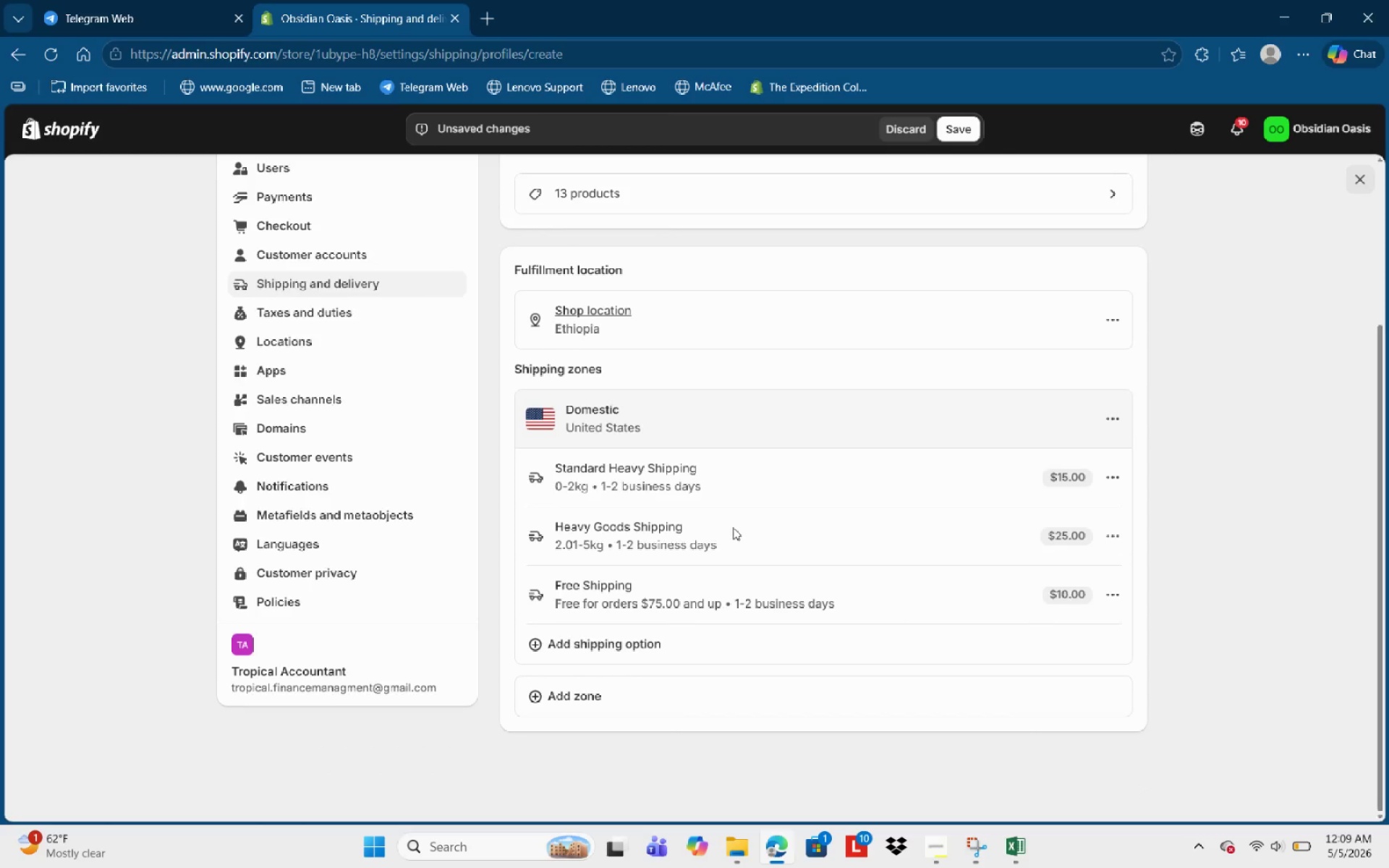 
scroll: coordinate [733, 526], scroll_direction: up, amount: 1.0
 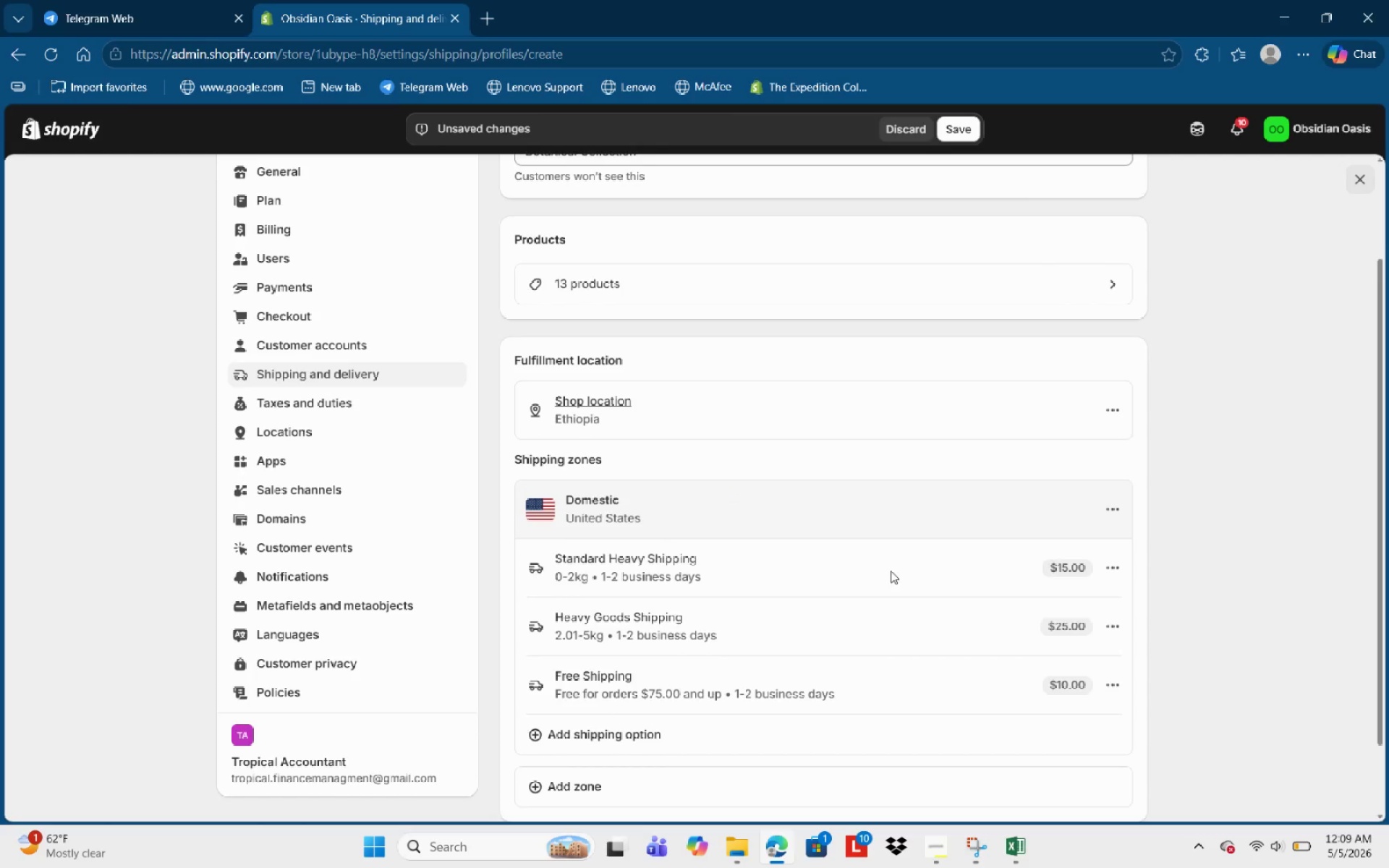 
scroll: coordinate [891, 571], scroll_direction: down, amount: 3.0
 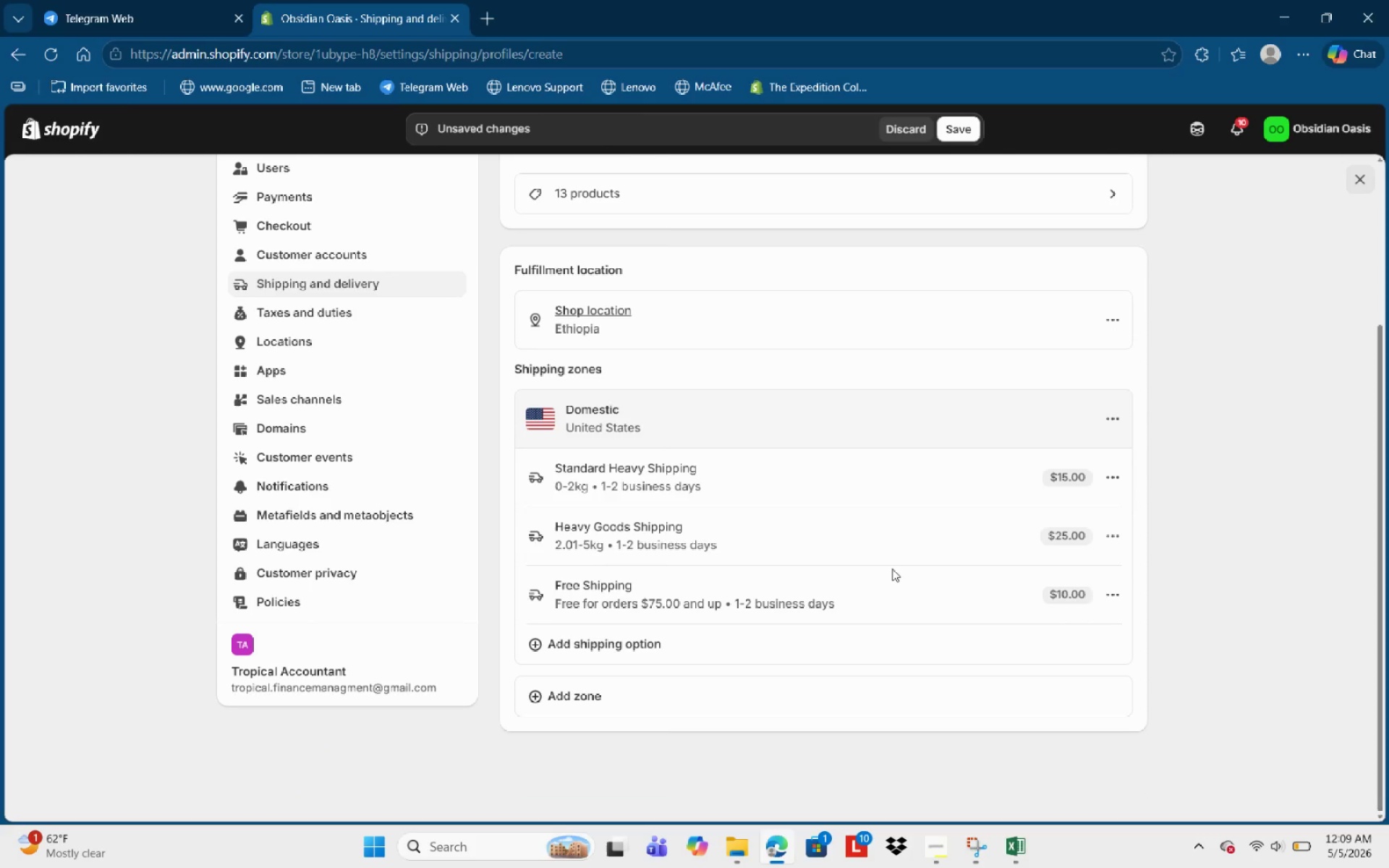 
wait(25.02)
 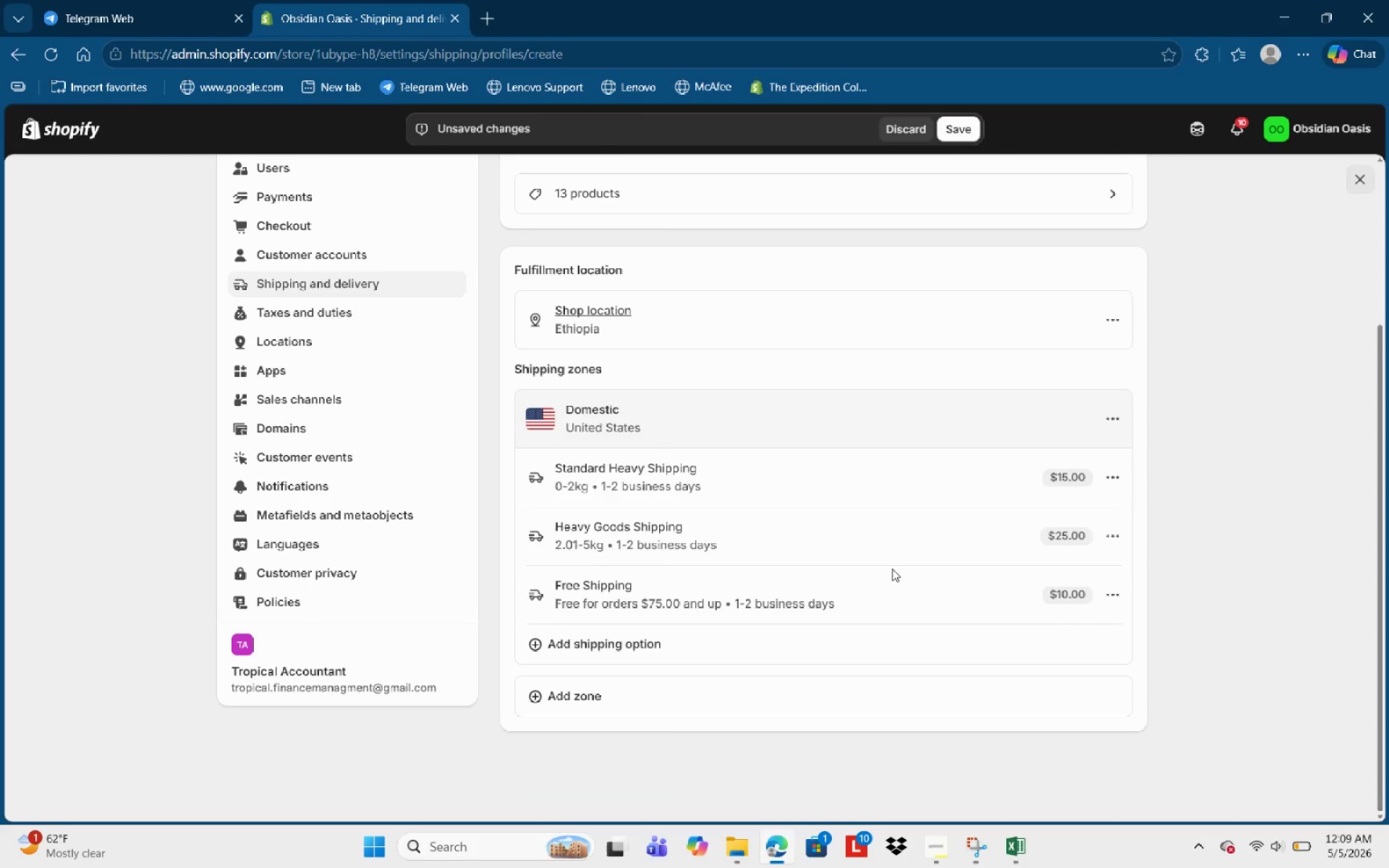 
scroll: coordinate [891, 577], scroll_direction: down, amount: 1.0
 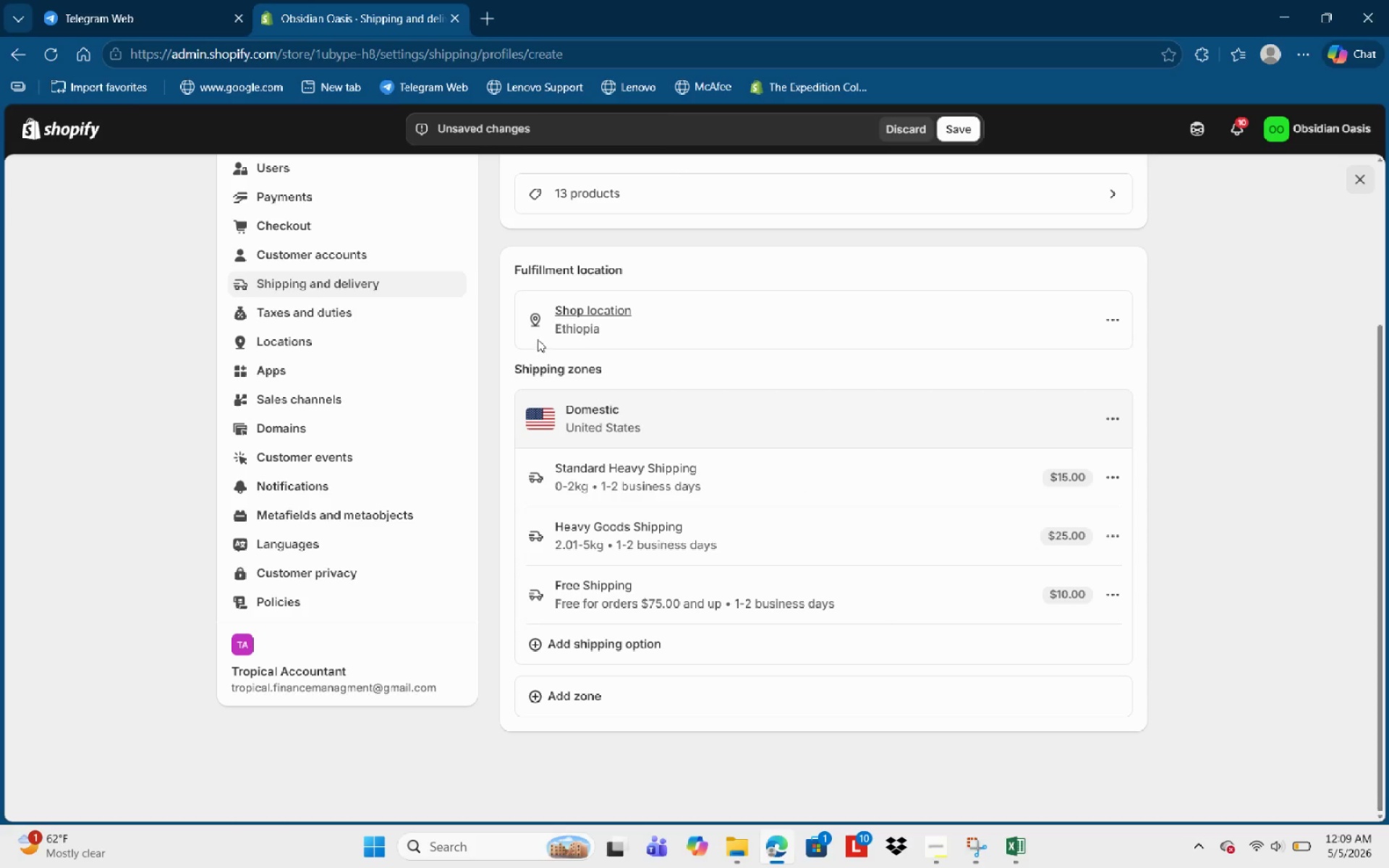 
scroll: coordinate [778, 536], scroll_direction: up, amount: 1.0
 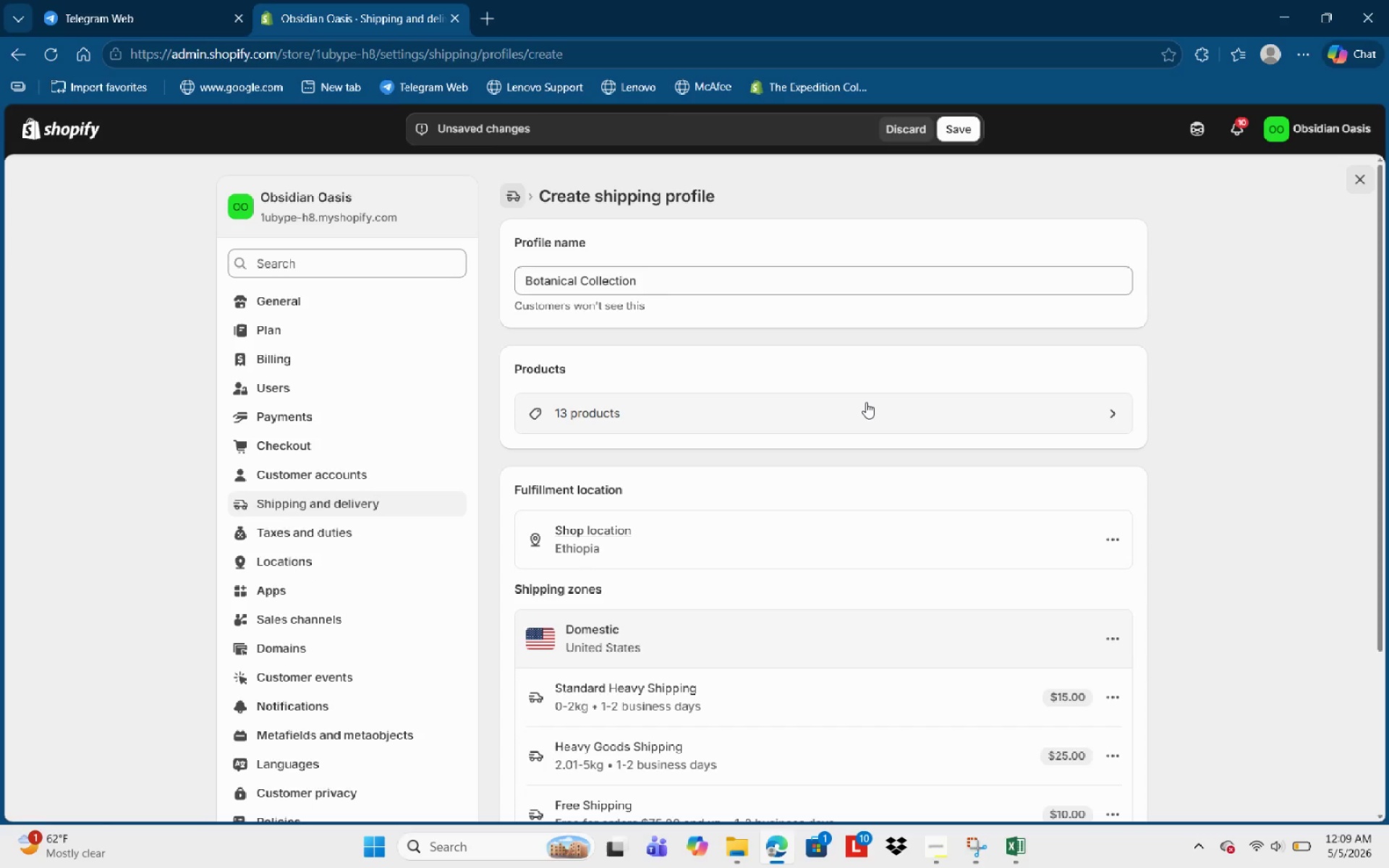 
scroll: coordinate [752, 485], scroll_direction: down, amount: 7.0
 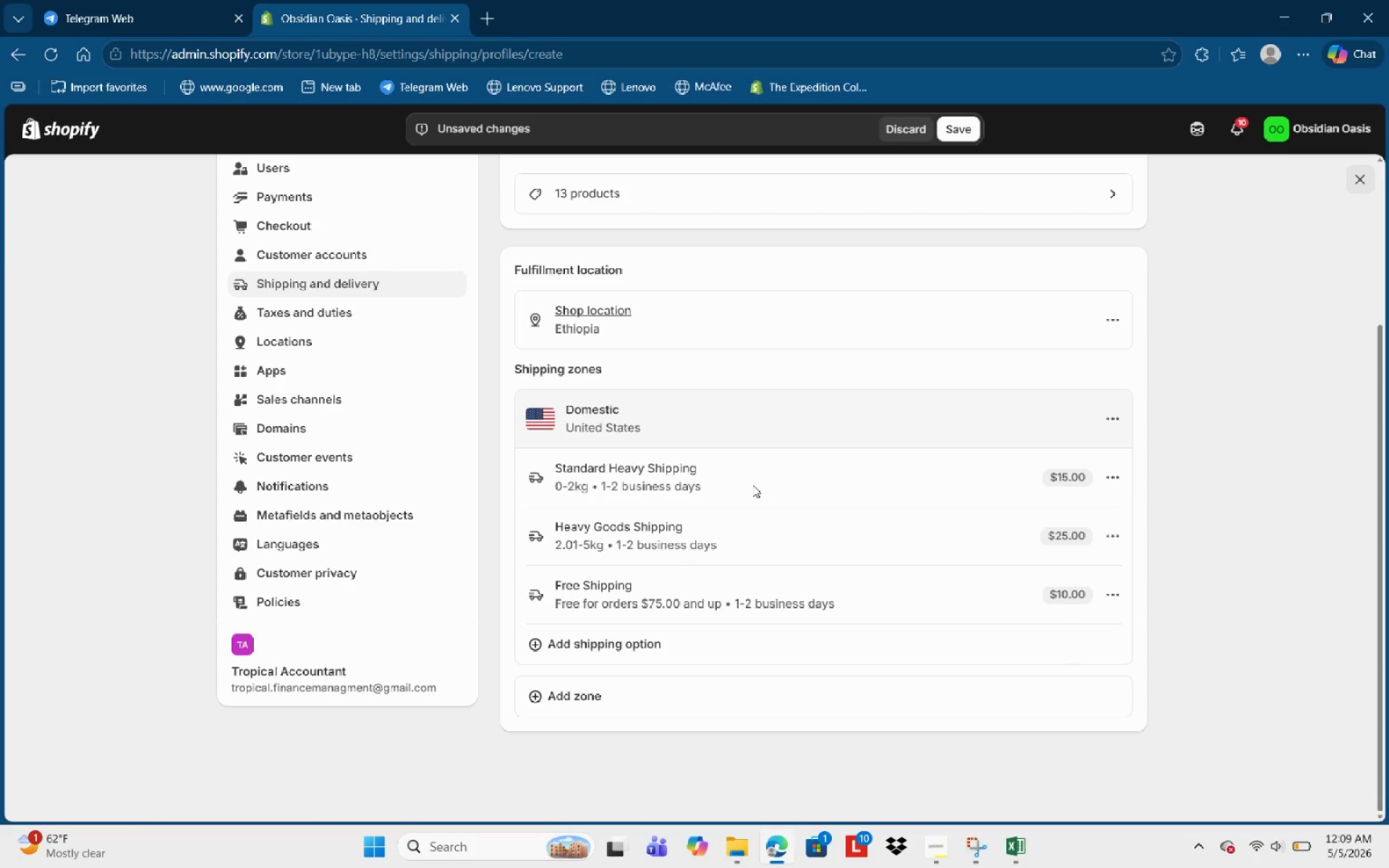 
wait(10.09)
 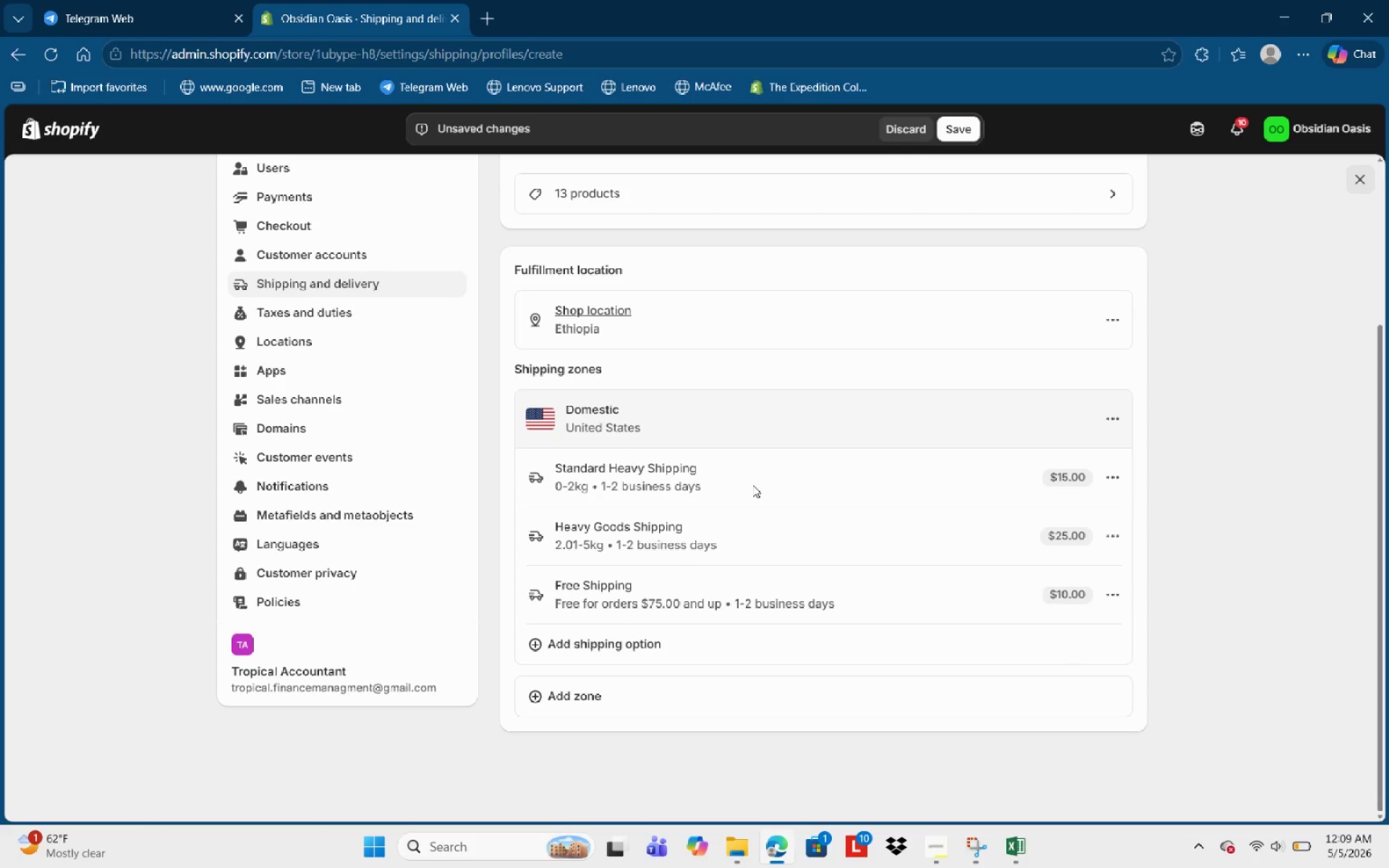 
scroll: coordinate [670, 443], scroll_direction: up, amount: 2.0
 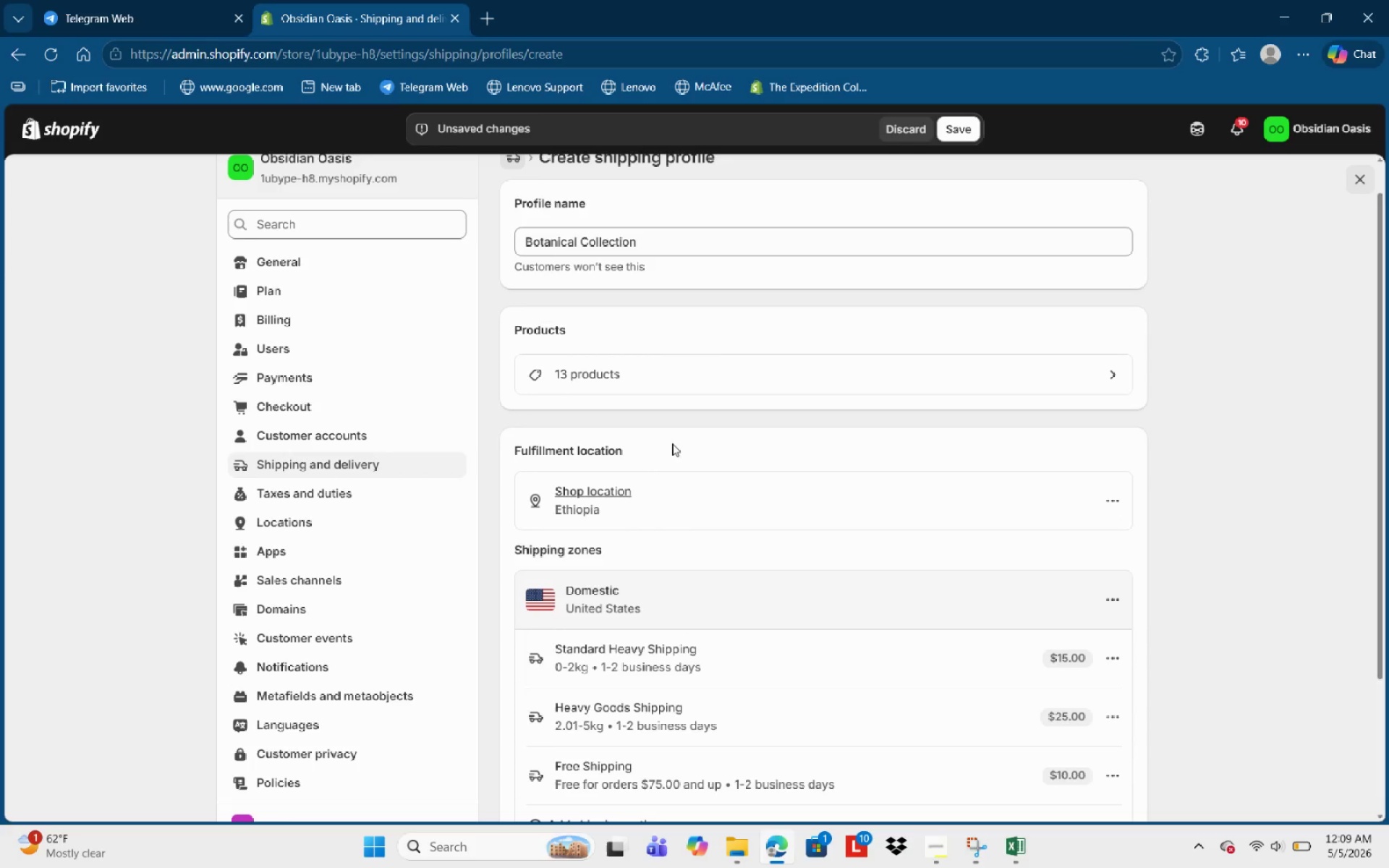 
scroll: coordinate [672, 443], scroll_direction: none, amount: 0.0
 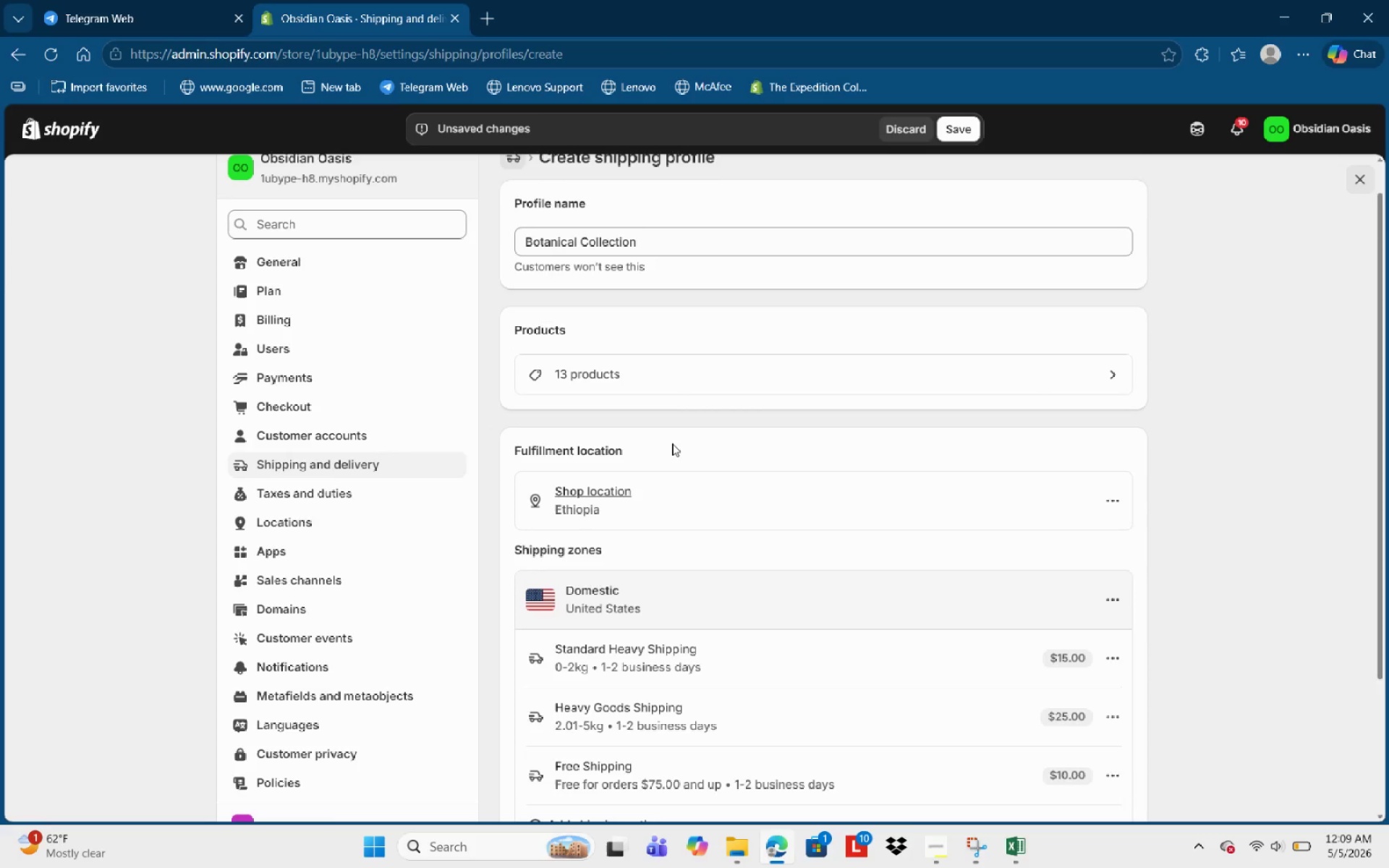 
scroll: coordinate [672, 443], scroll_direction: down, amount: 2.0